 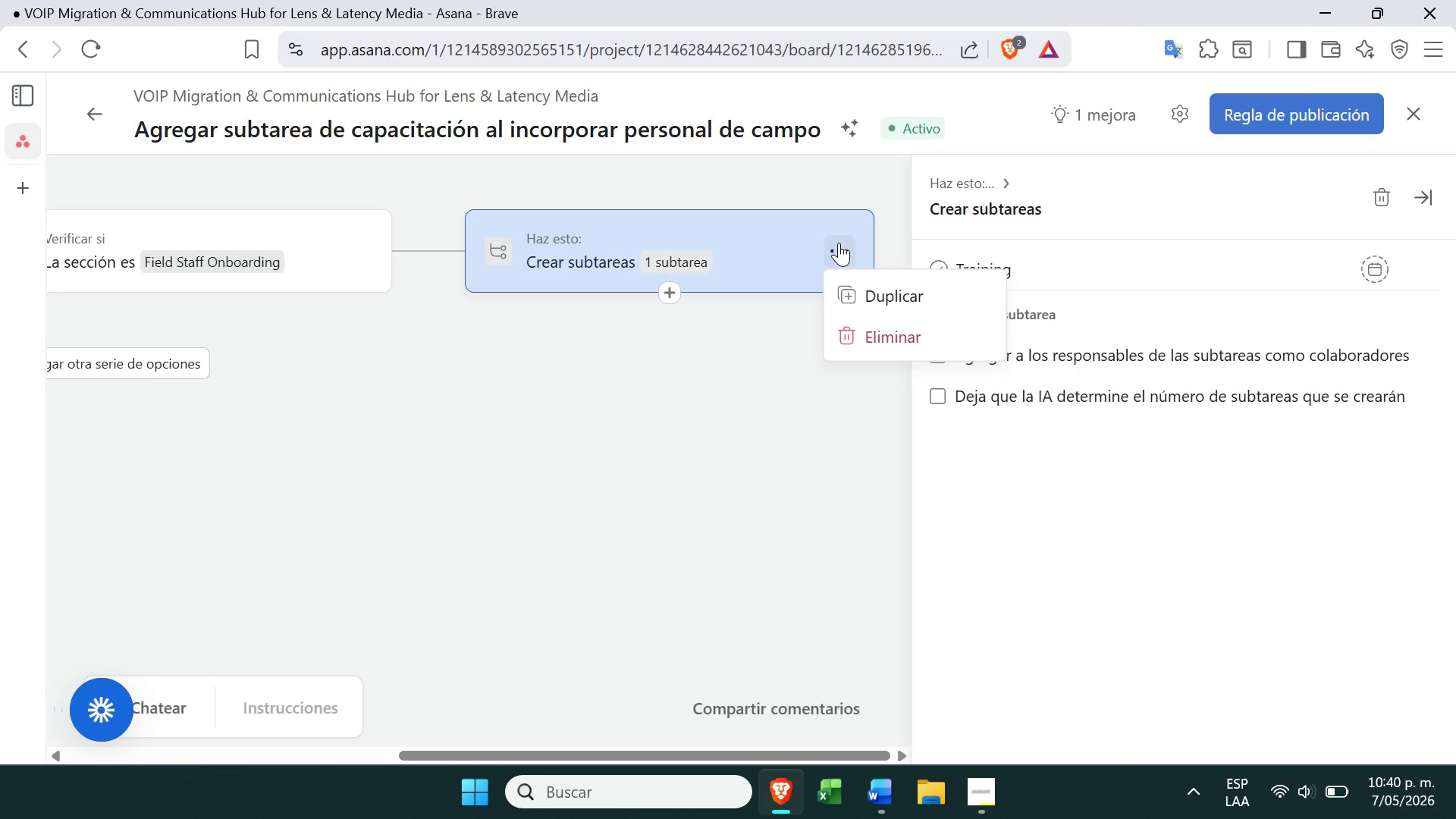 
left_click([870, 329])
 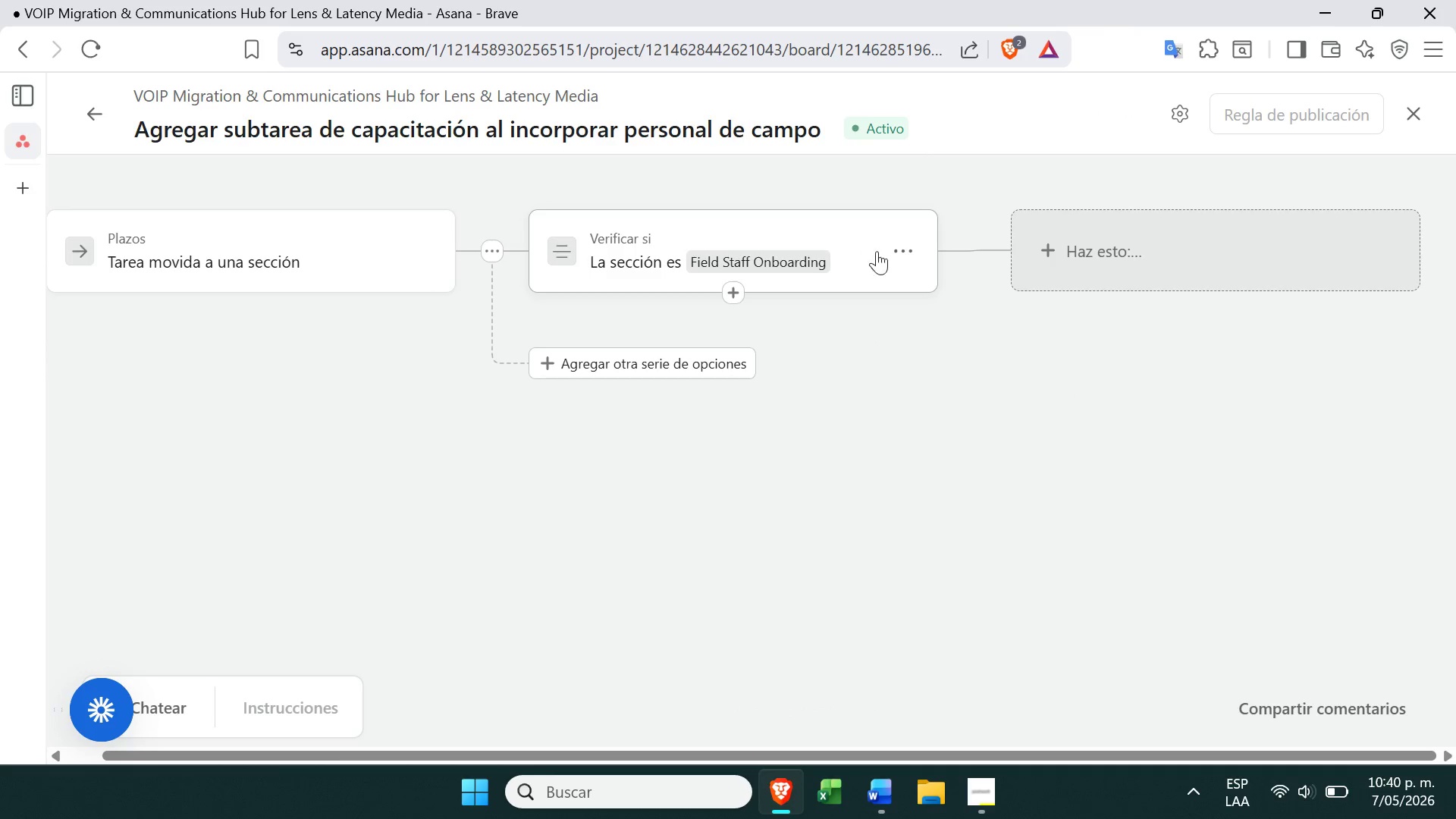 
left_click([916, 248])
 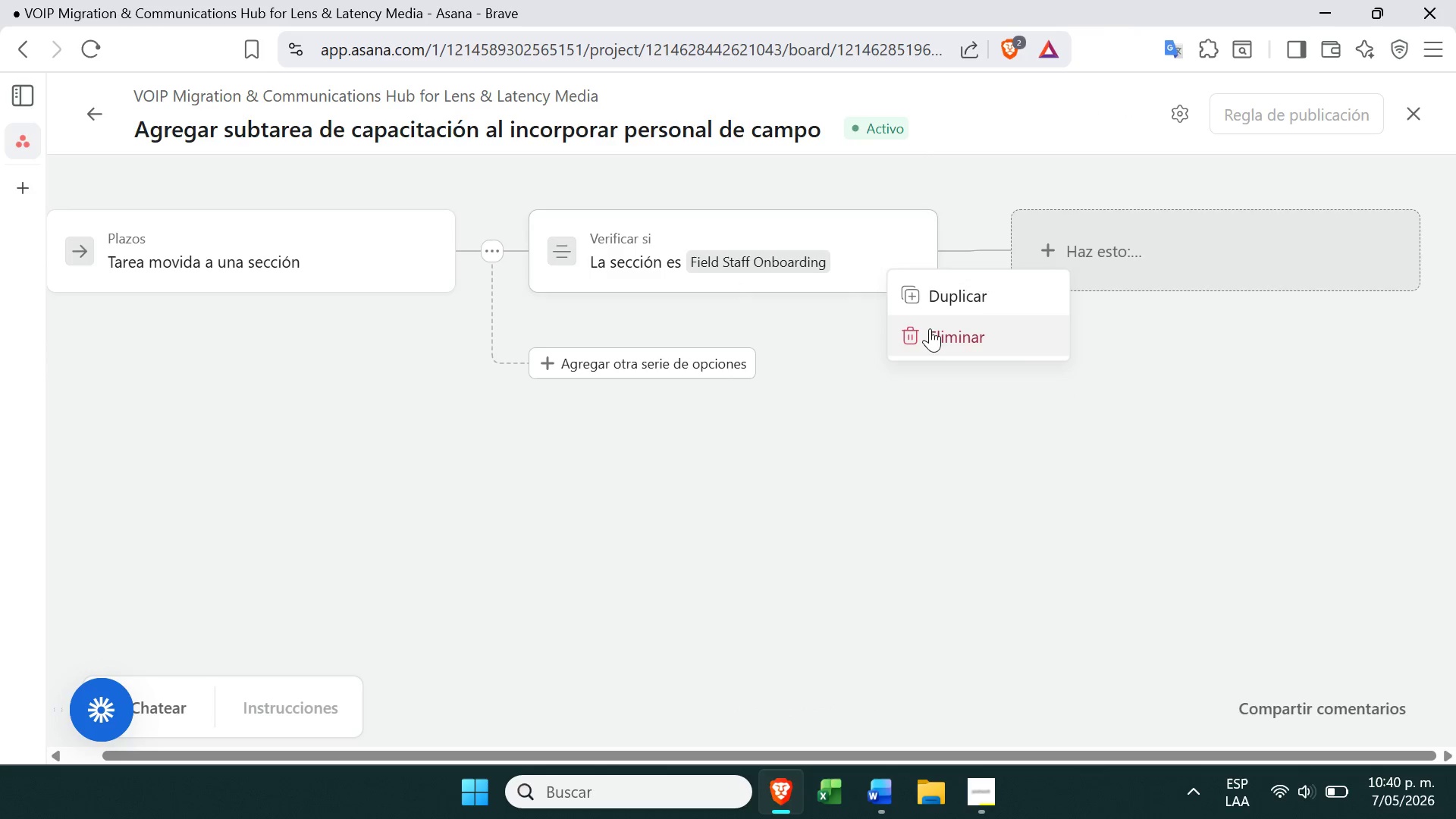 
left_click([930, 333])
 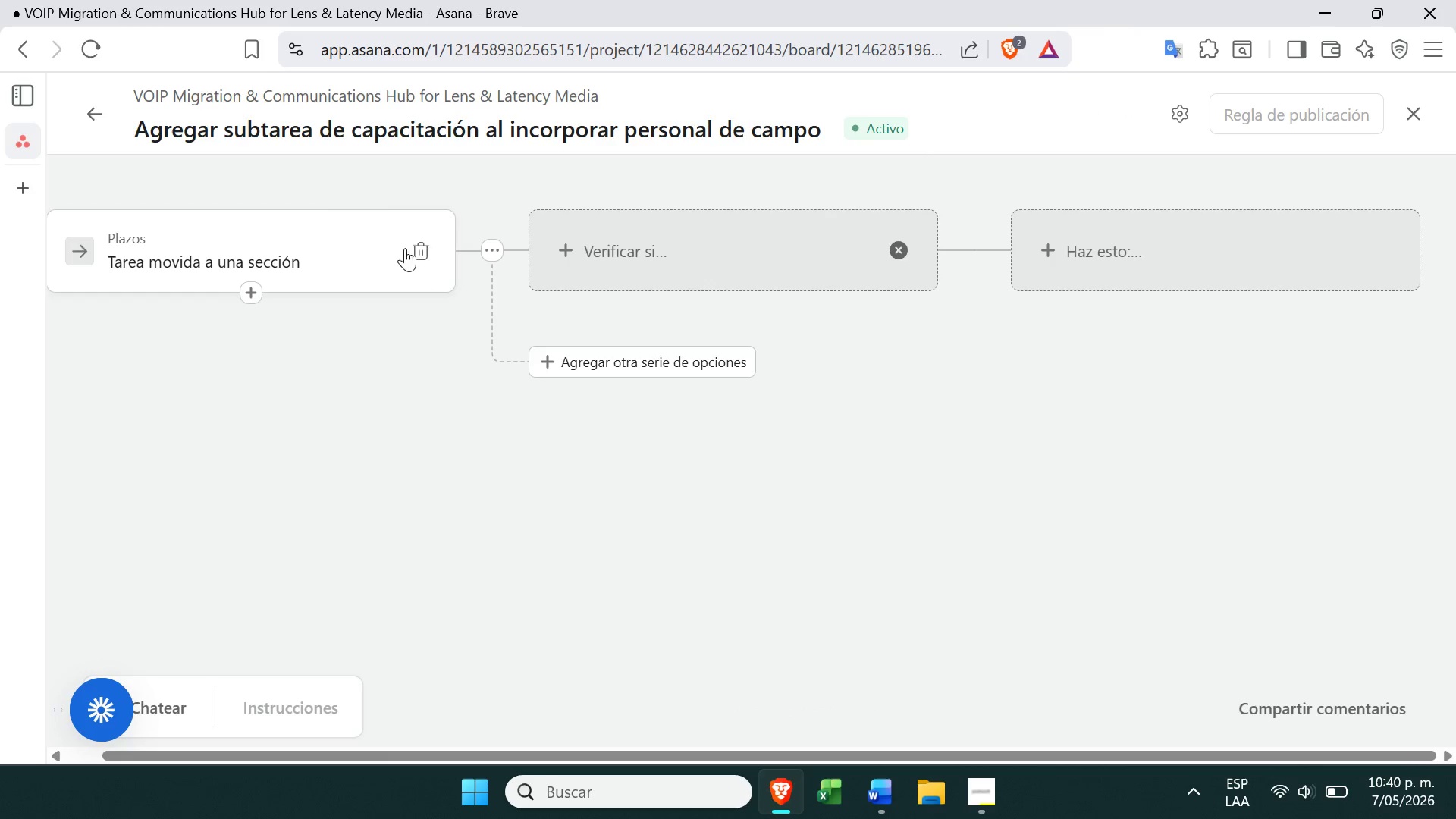 
left_click([425, 259])
 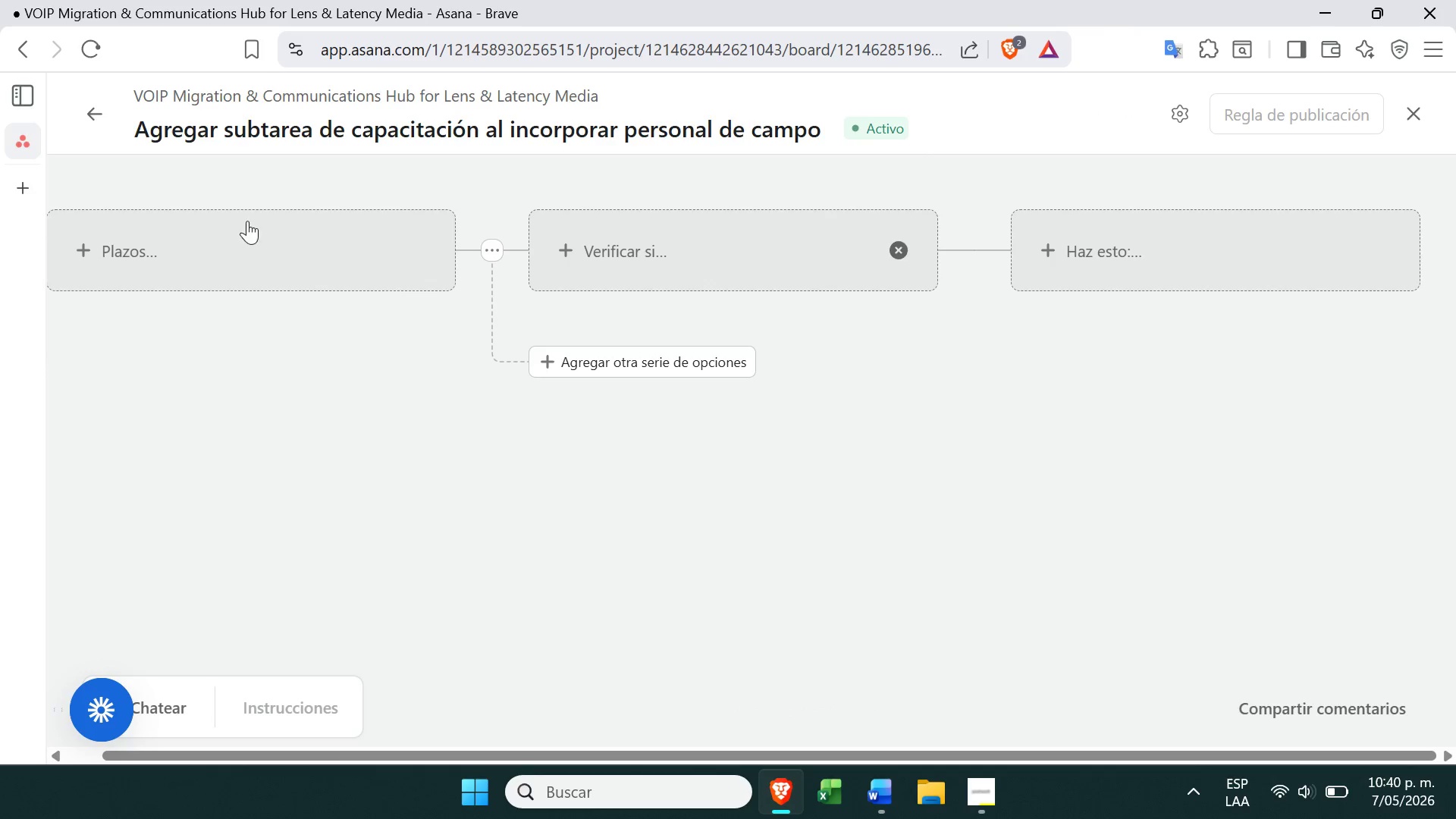 
left_click([245, 229])
 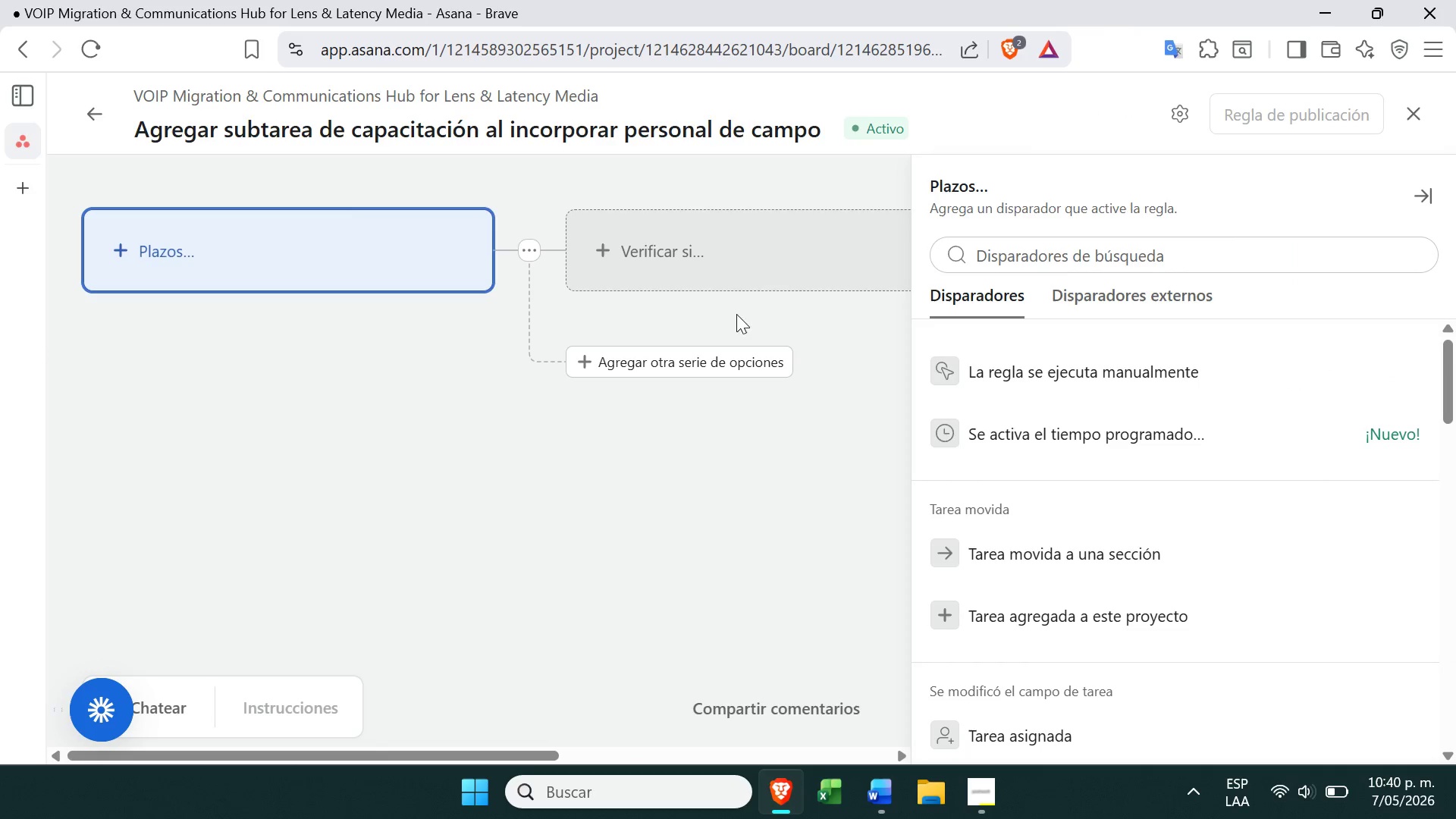 
left_click([1057, 551])
 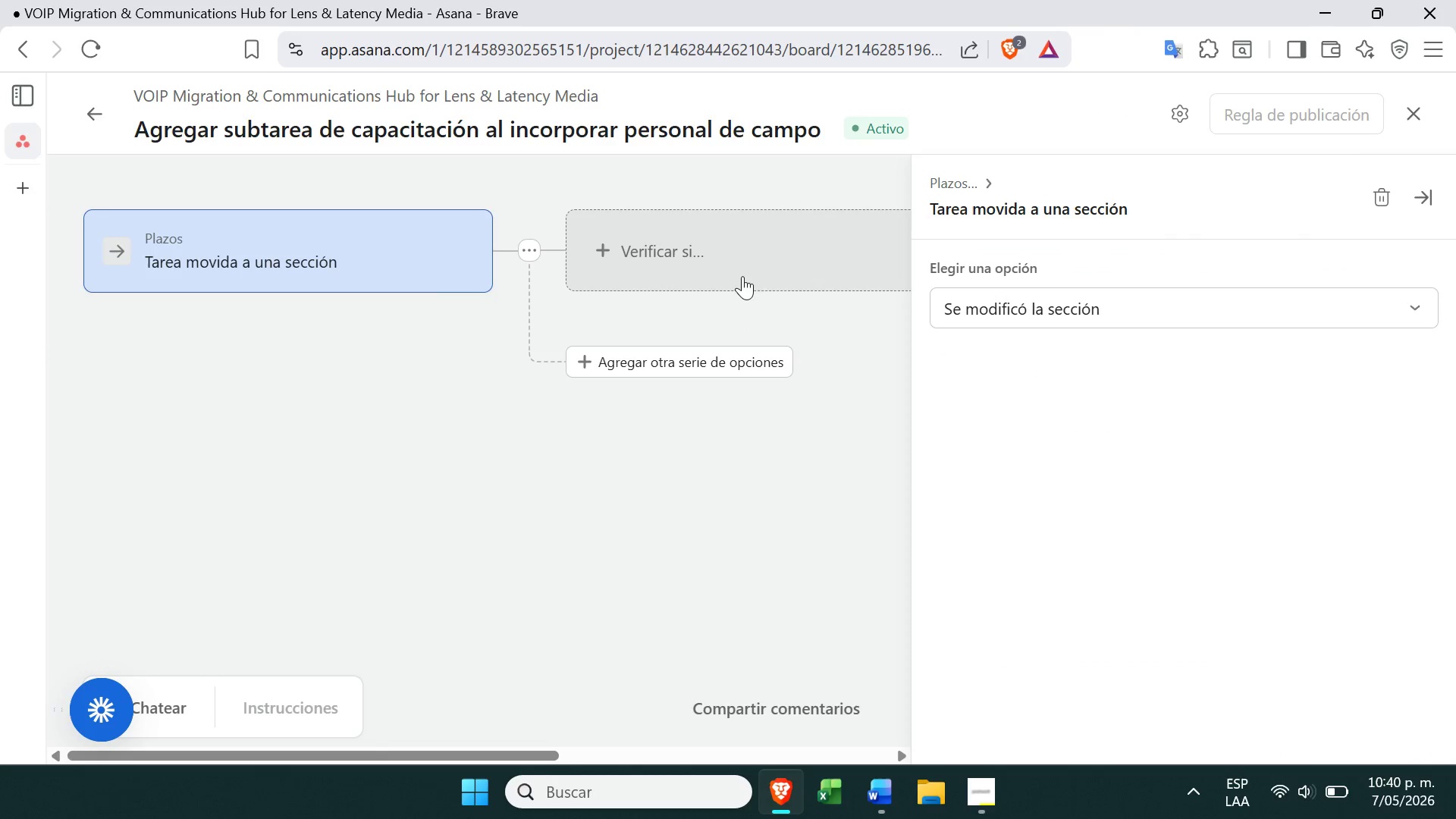 
left_click([773, 281])
 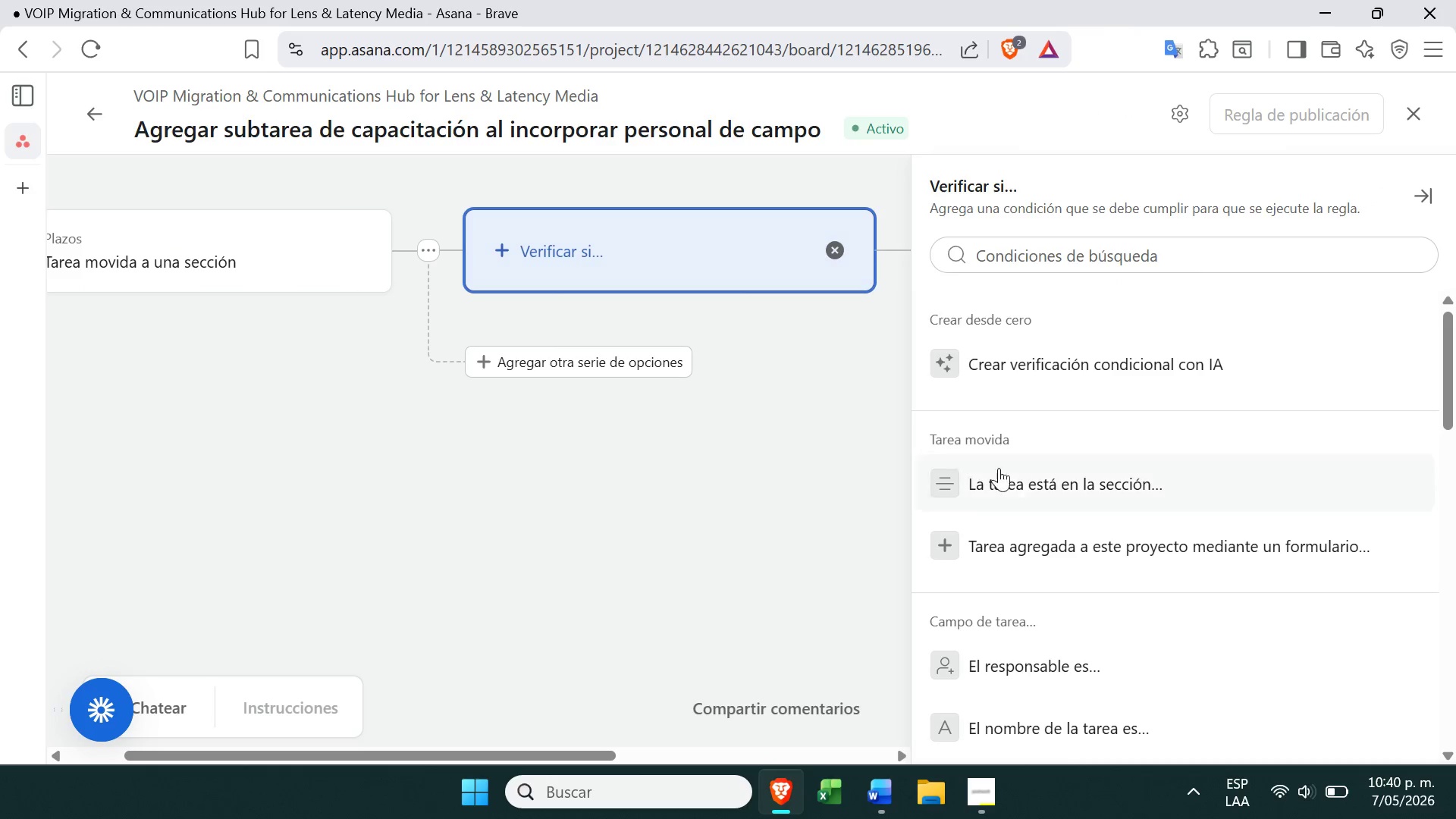 
left_click([1036, 491])
 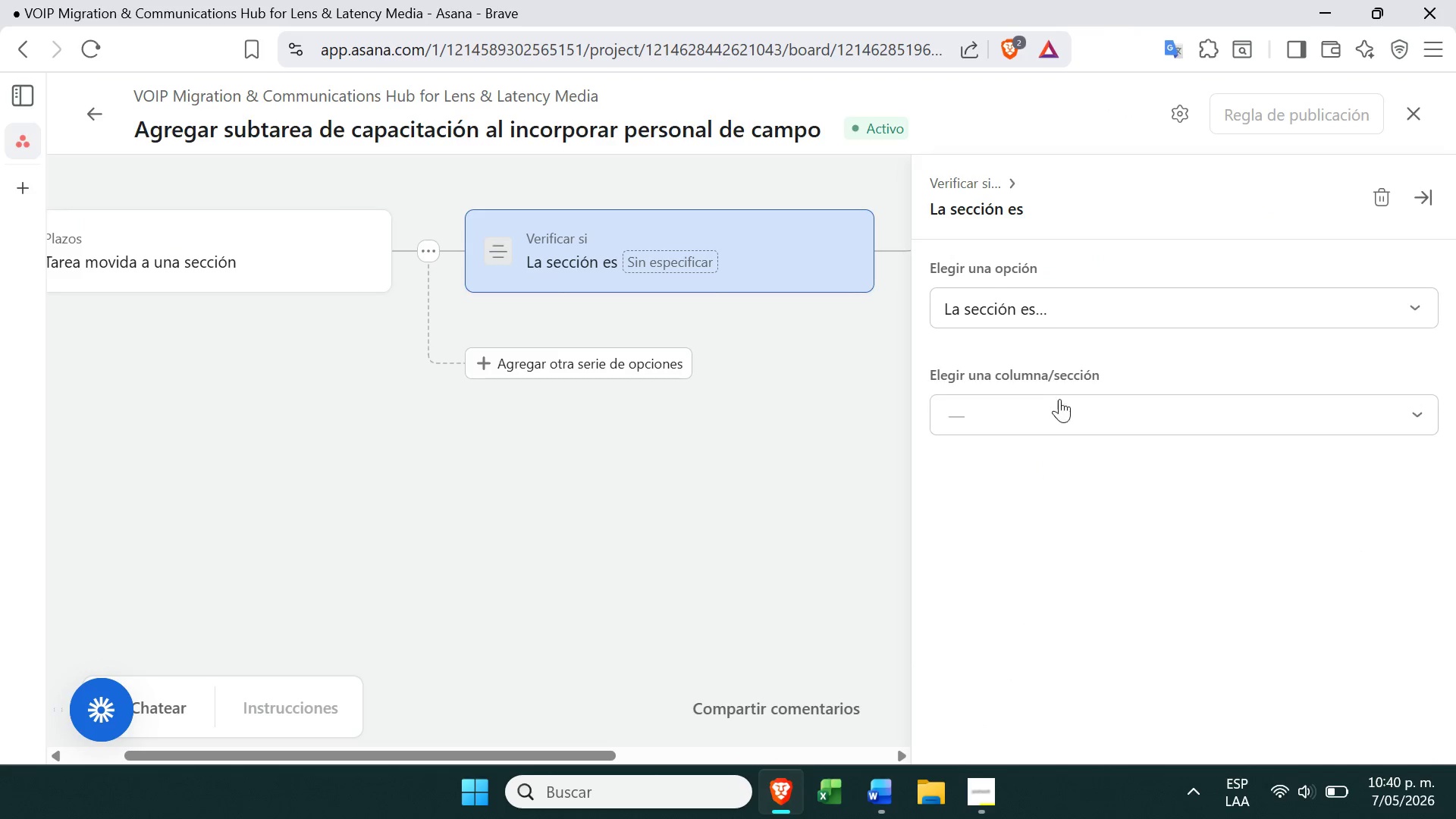 
left_click([1063, 406])
 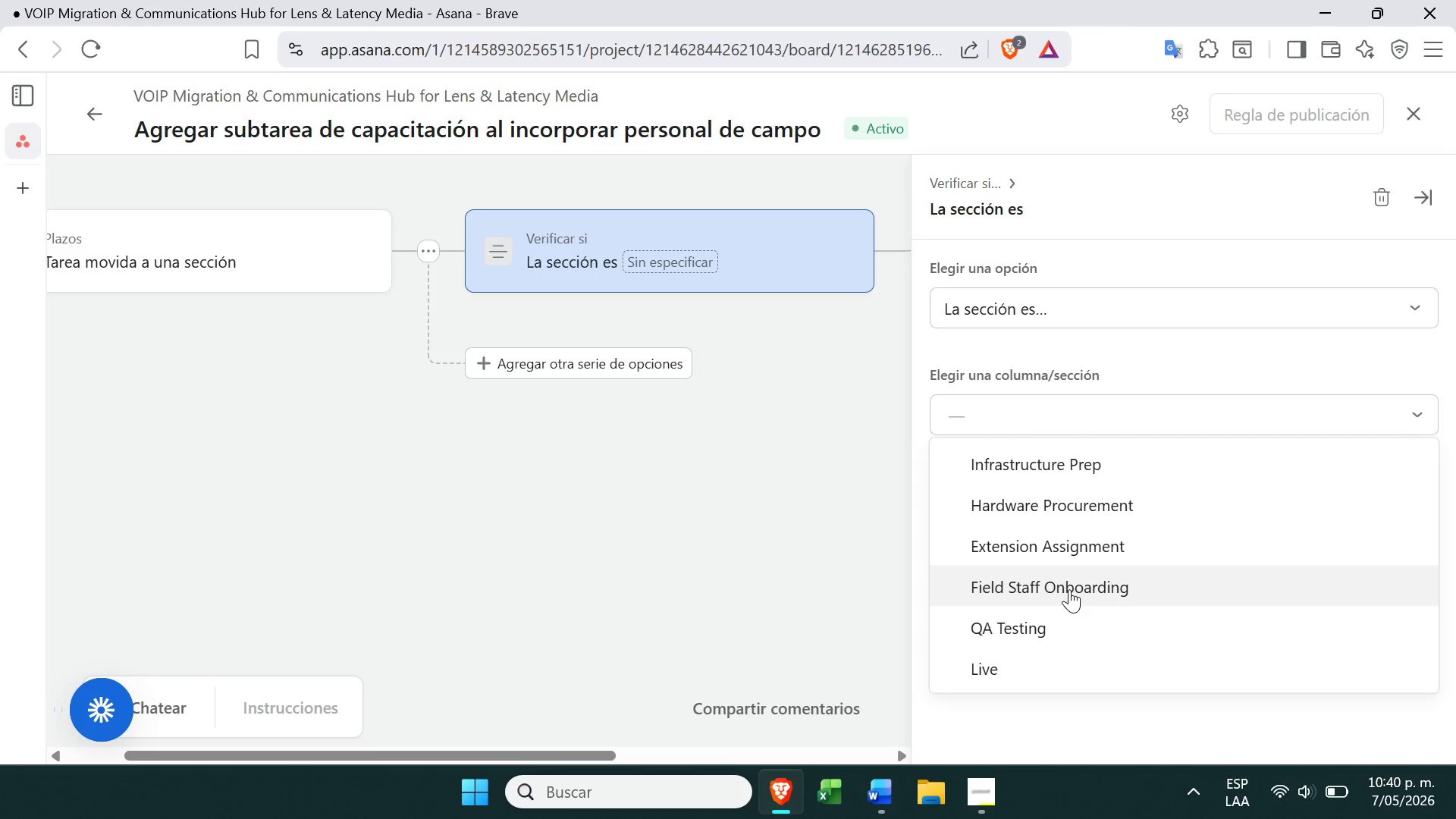 
left_click([1070, 588])
 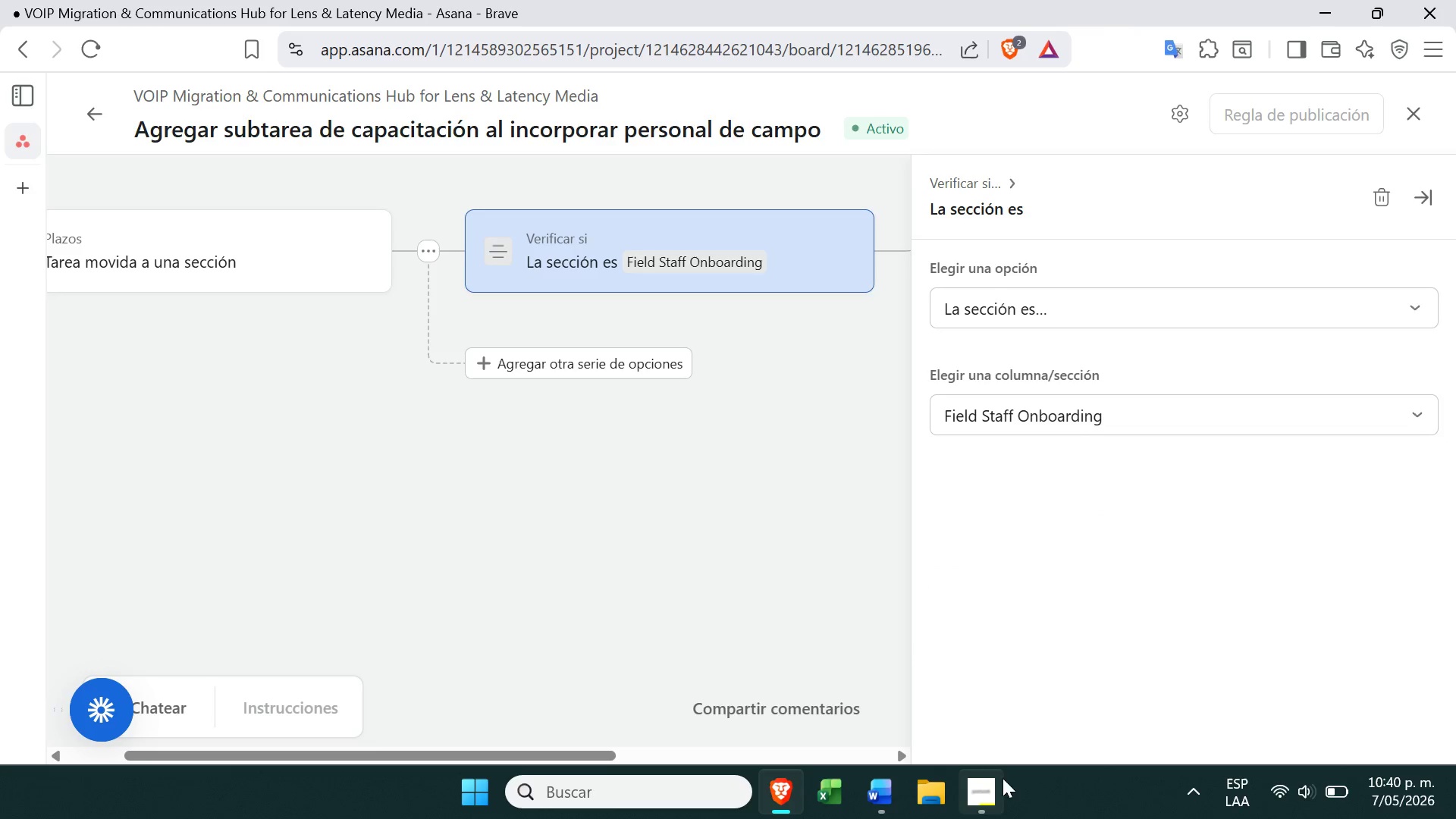 
left_click([991, 807])